 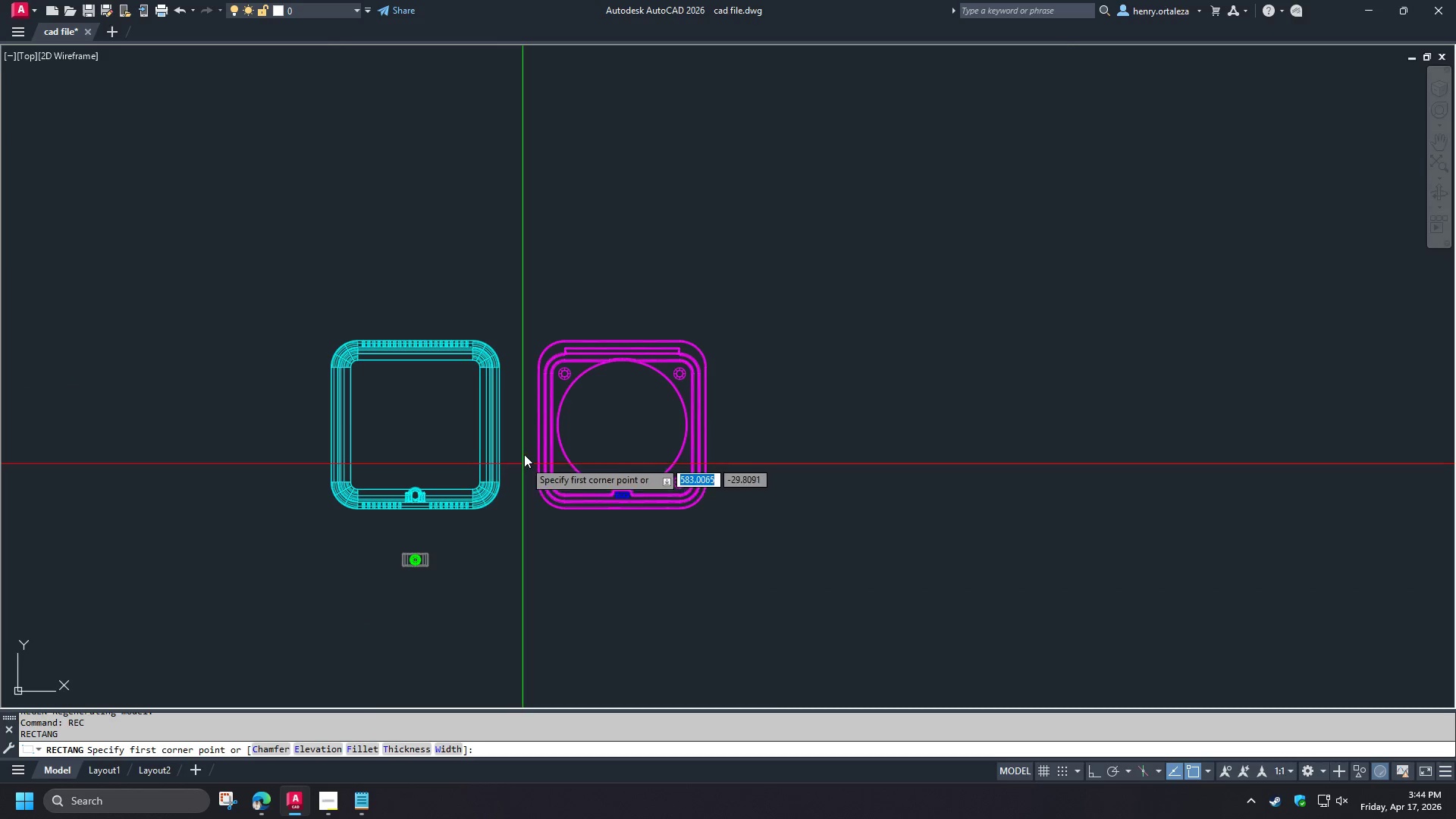 
hold_key(key=ShiftLeft, duration=0.8)
 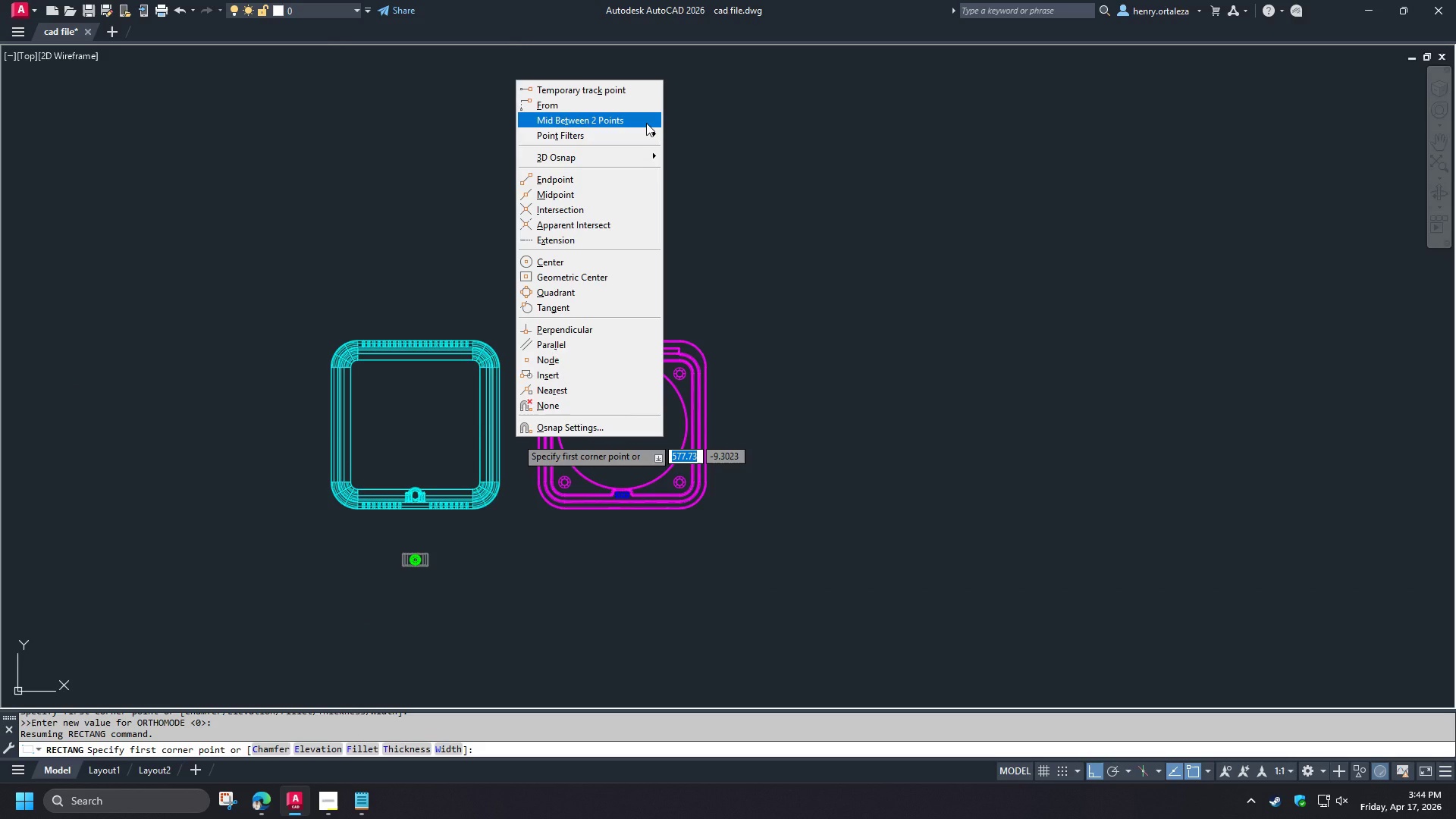 
left_click([646, 123])
 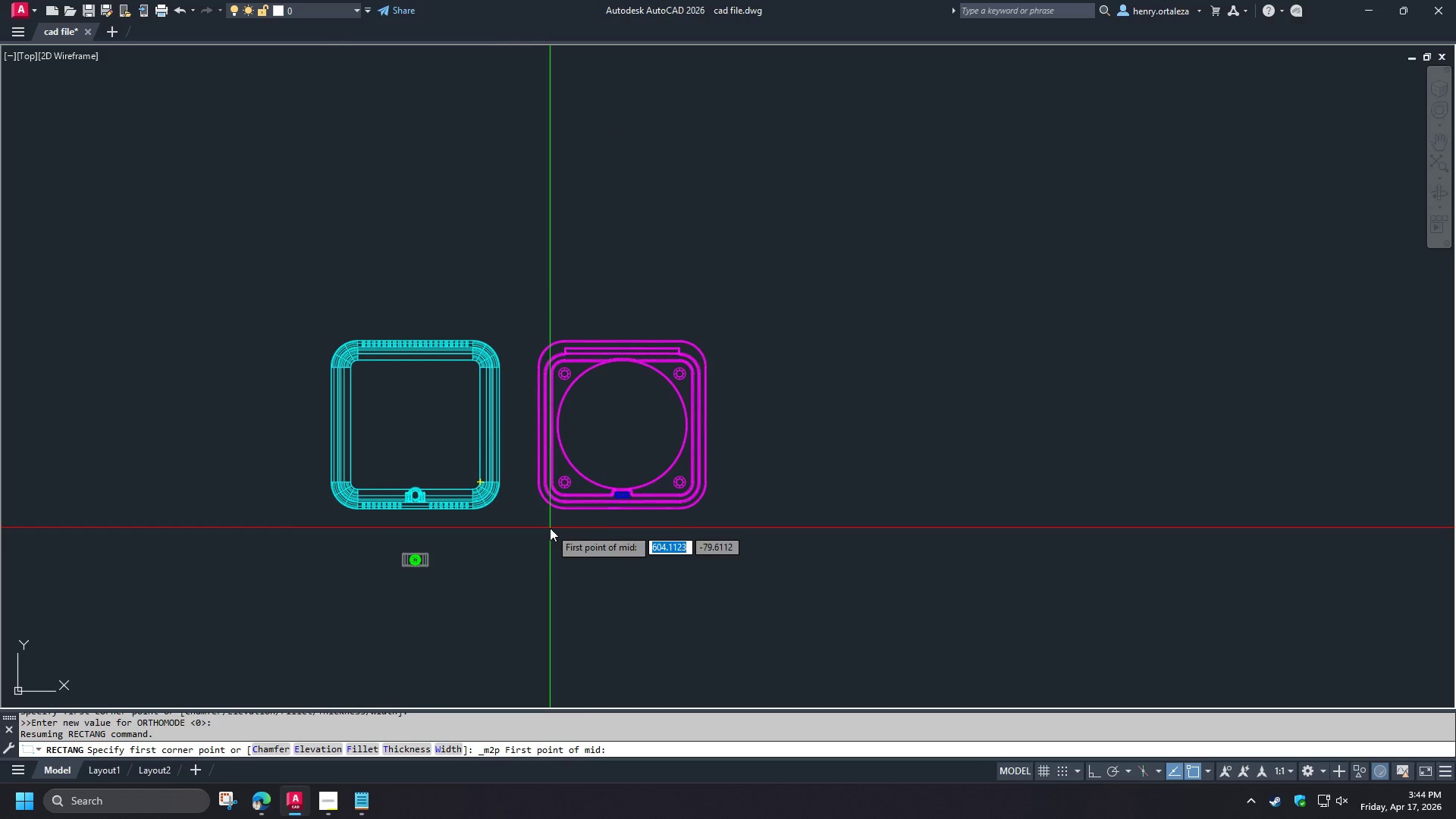 
key(Escape)
 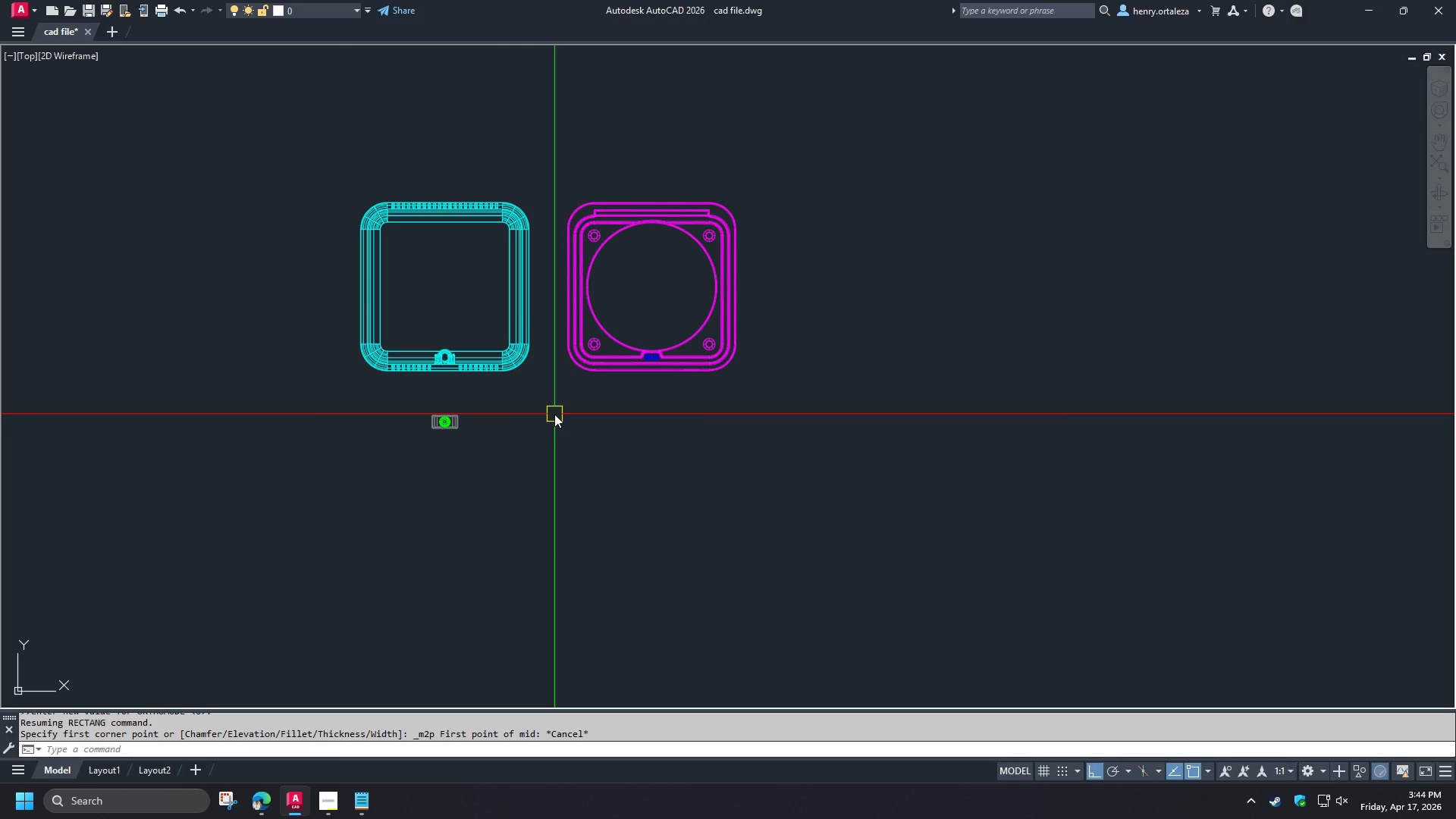 
key(R)
 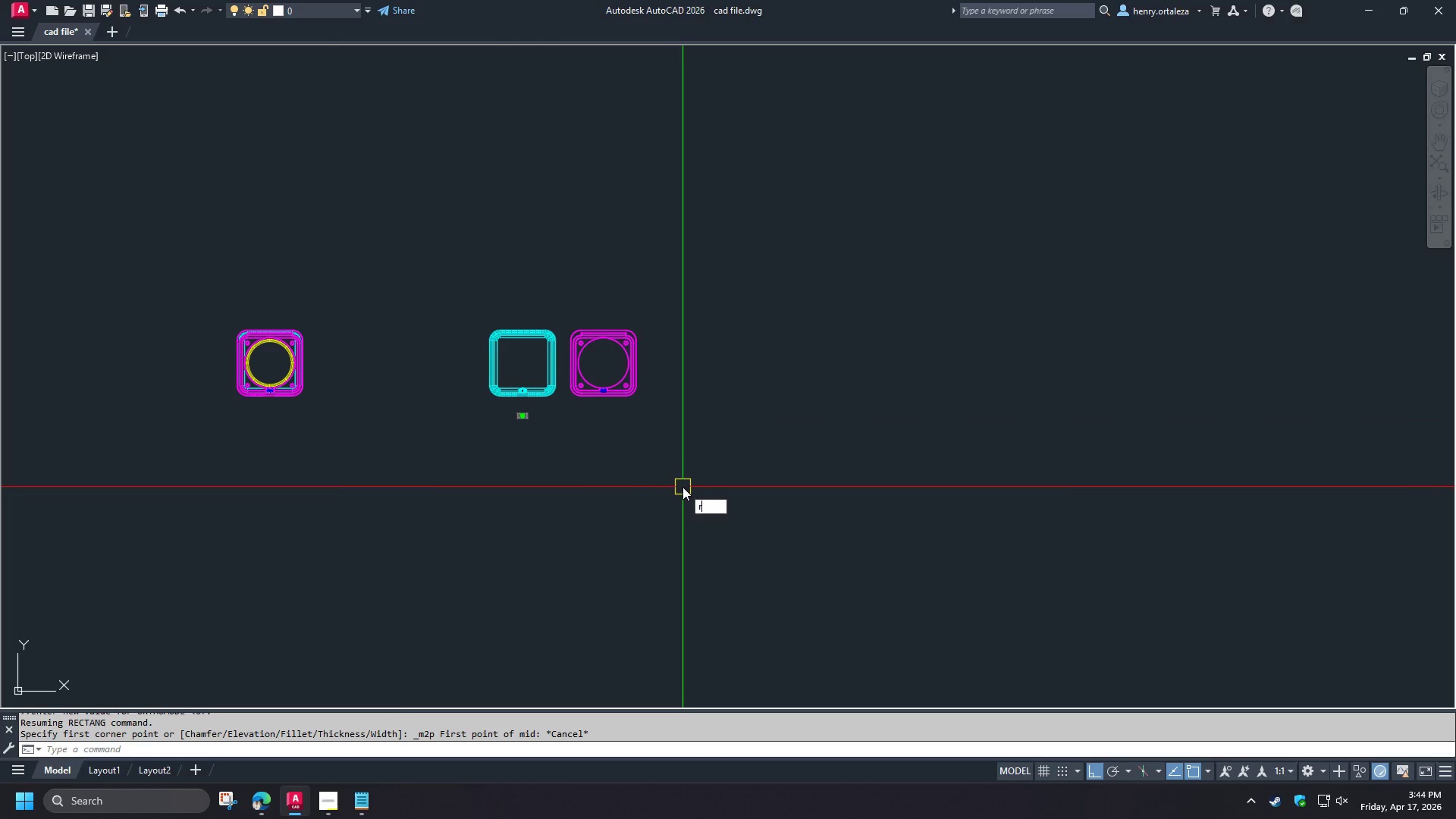 
scroll: coordinate [575, 412], scroll_direction: down, amount: 2.0
 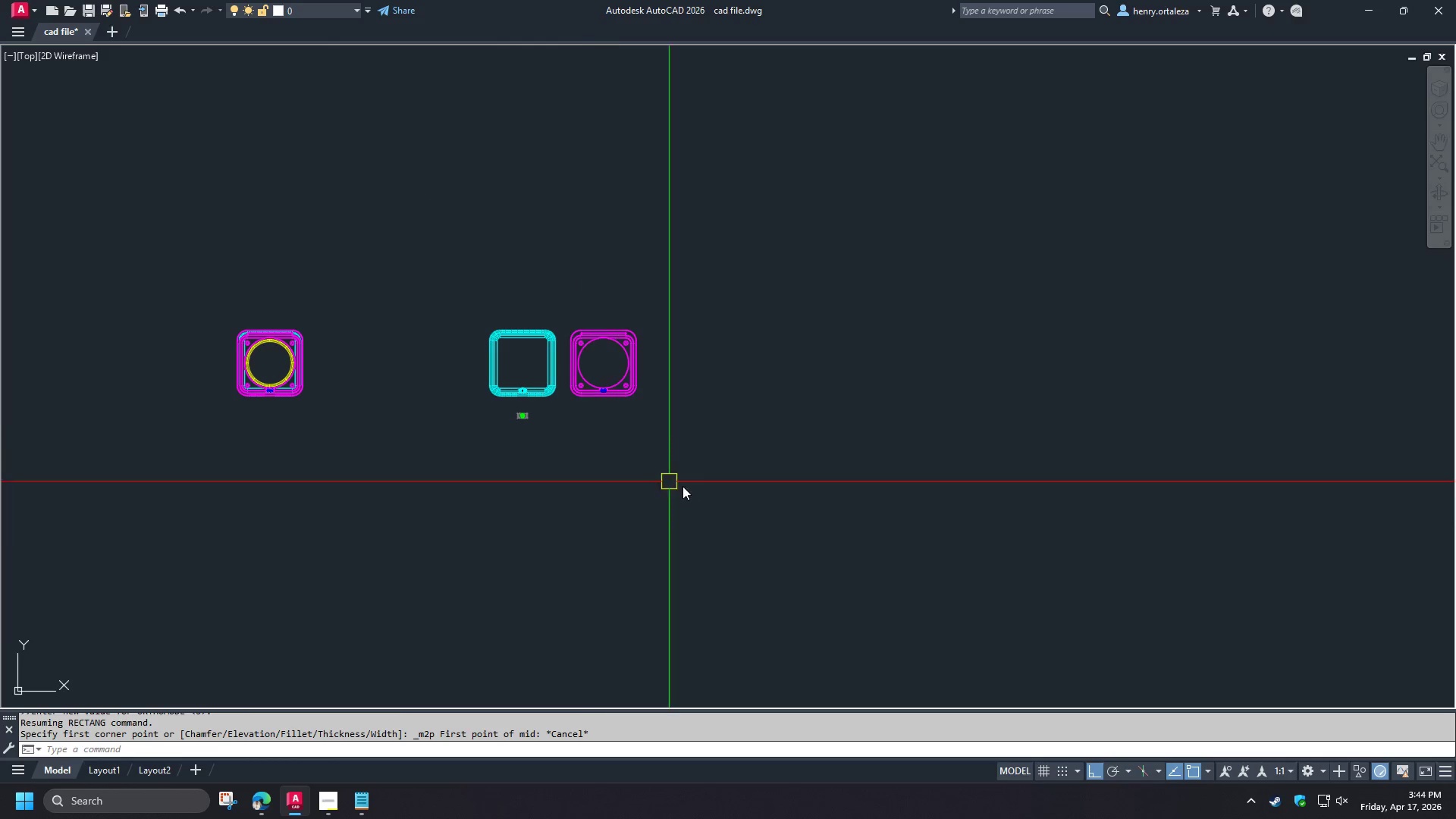 
type(ec )
 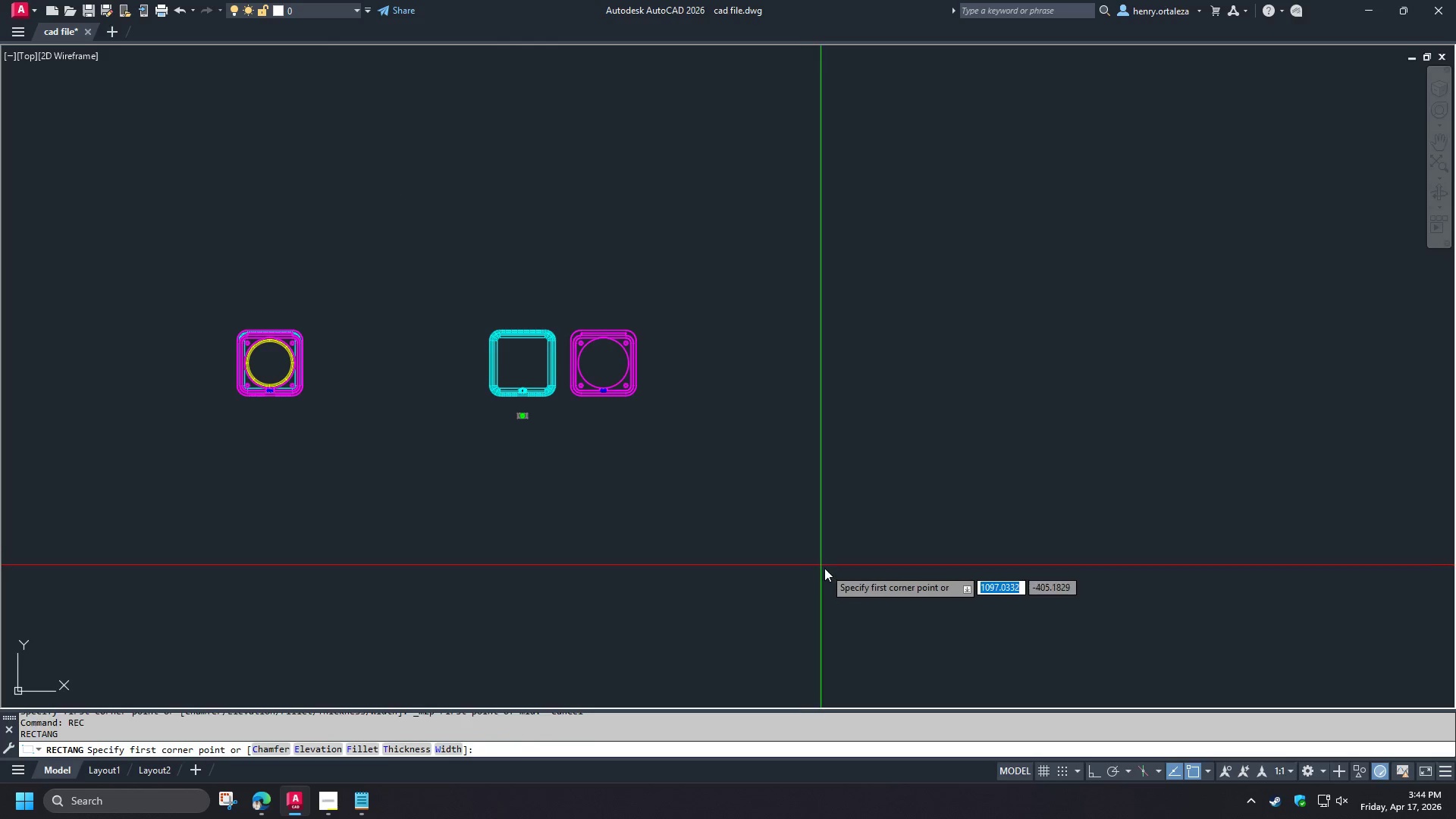 
left_click_drag(start_coordinate=[824, 568], to_coordinate=[821, 565])
 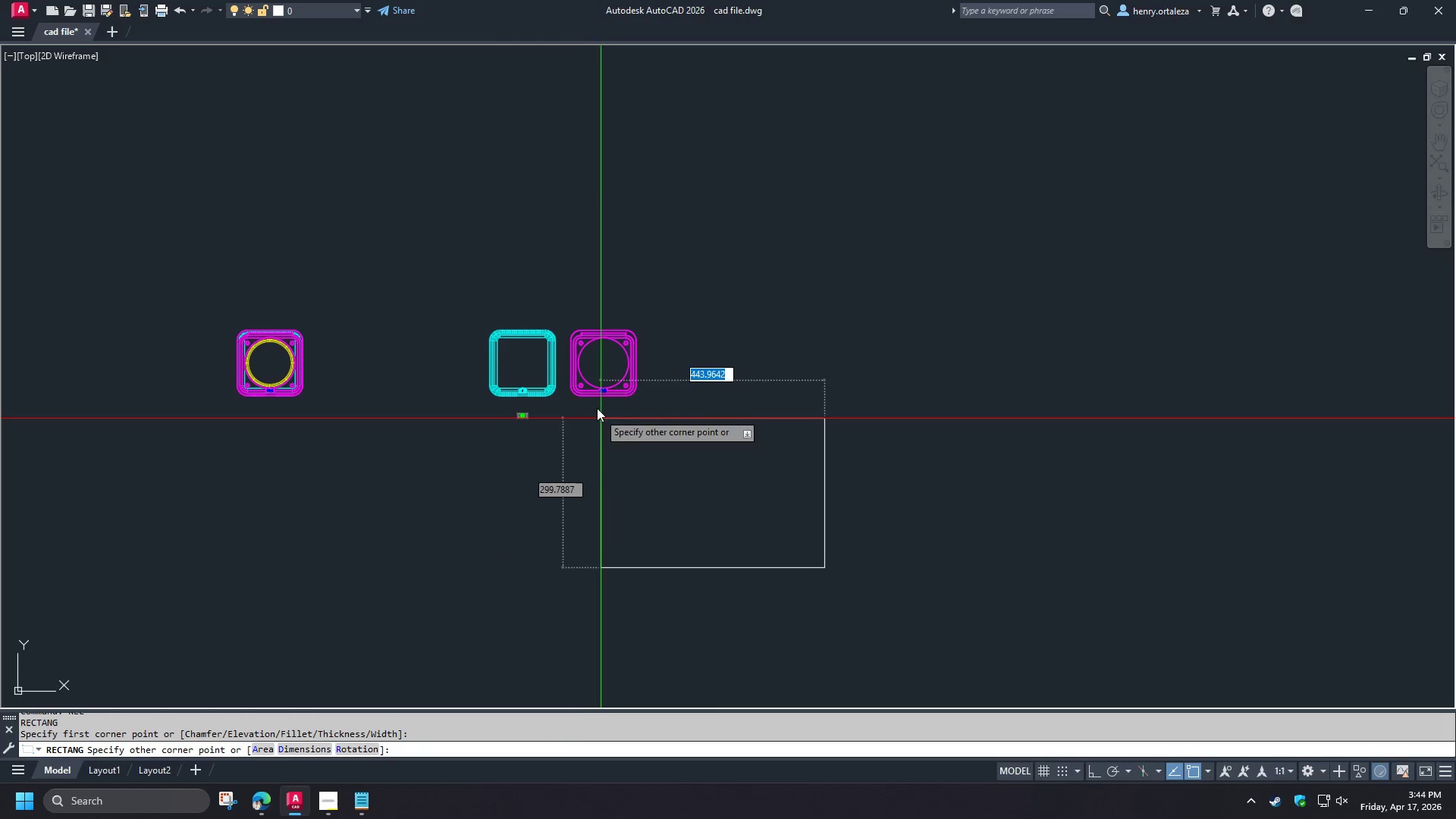 
scroll: coordinate [570, 370], scroll_direction: up, amount: 3.0